 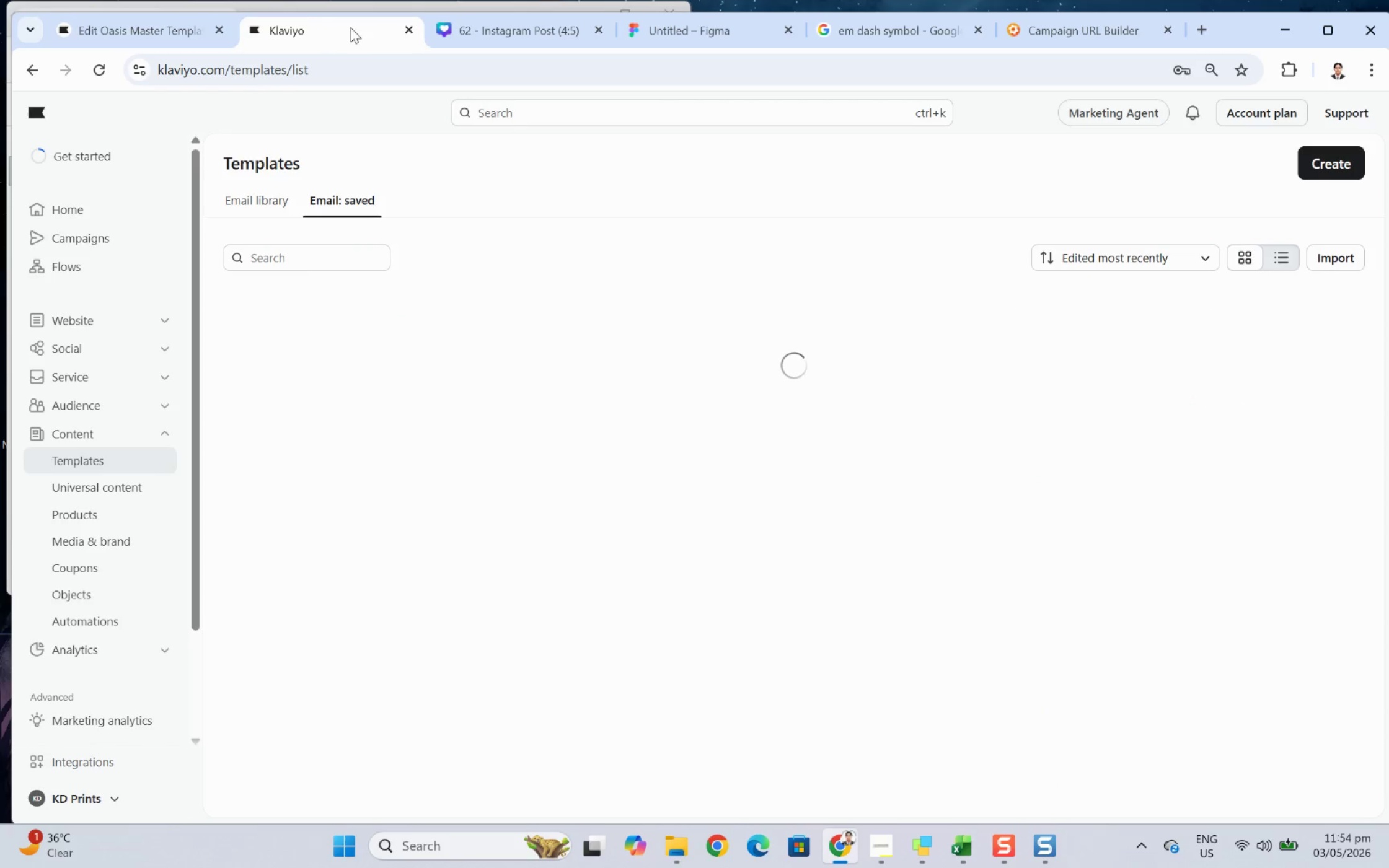 
double_click([720, 27])
 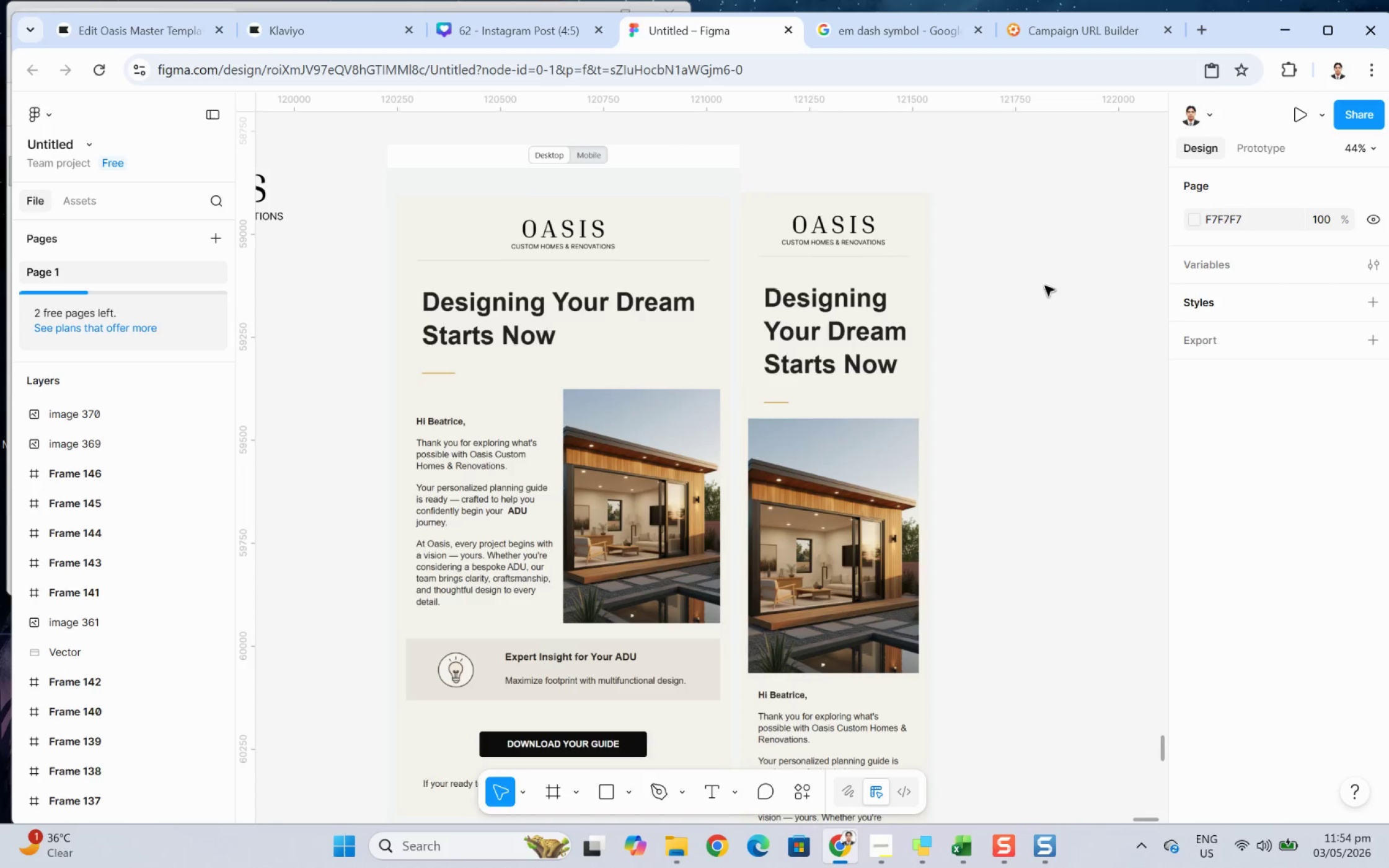 
left_click([1060, 343])
 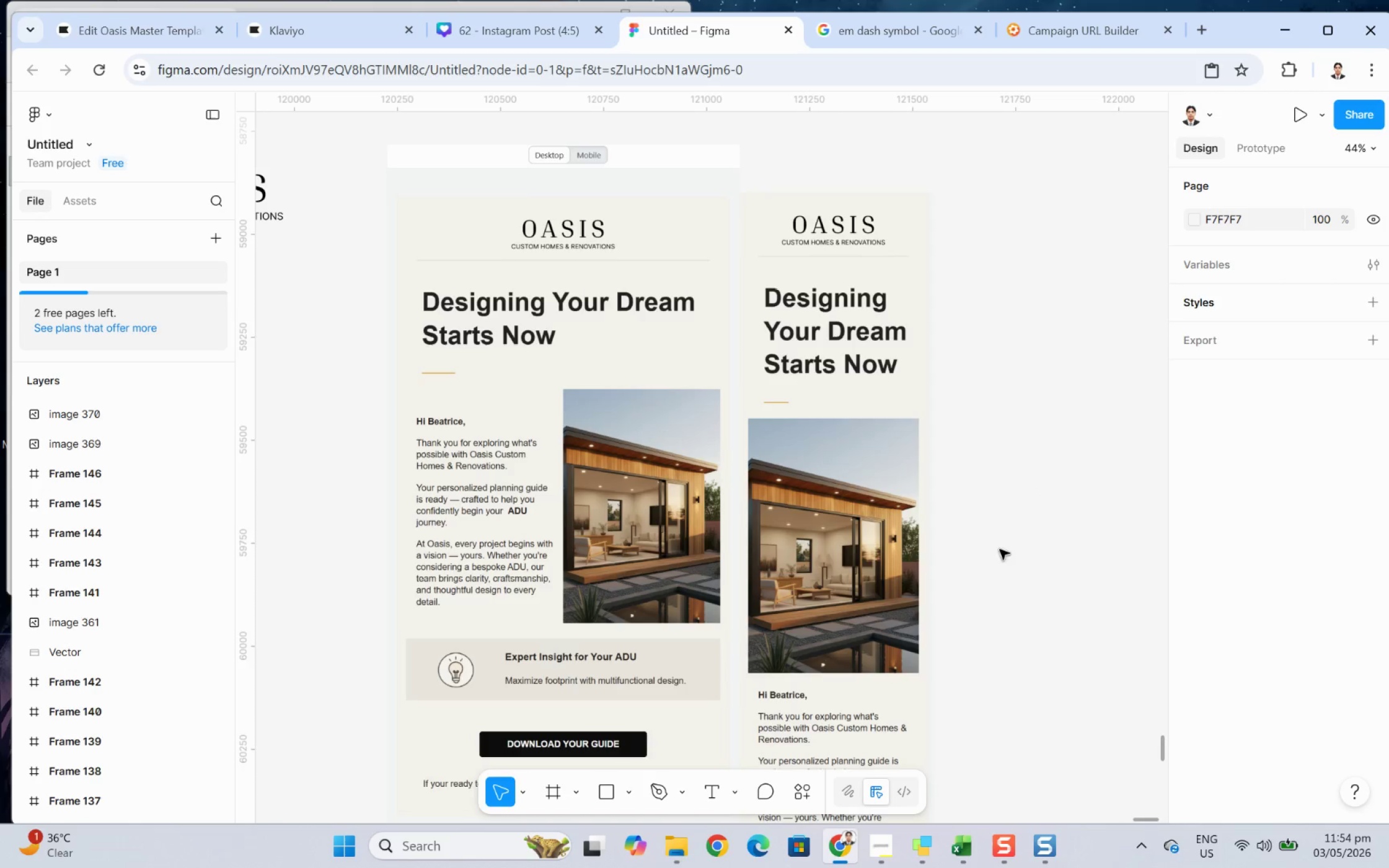 
wait(5.47)
 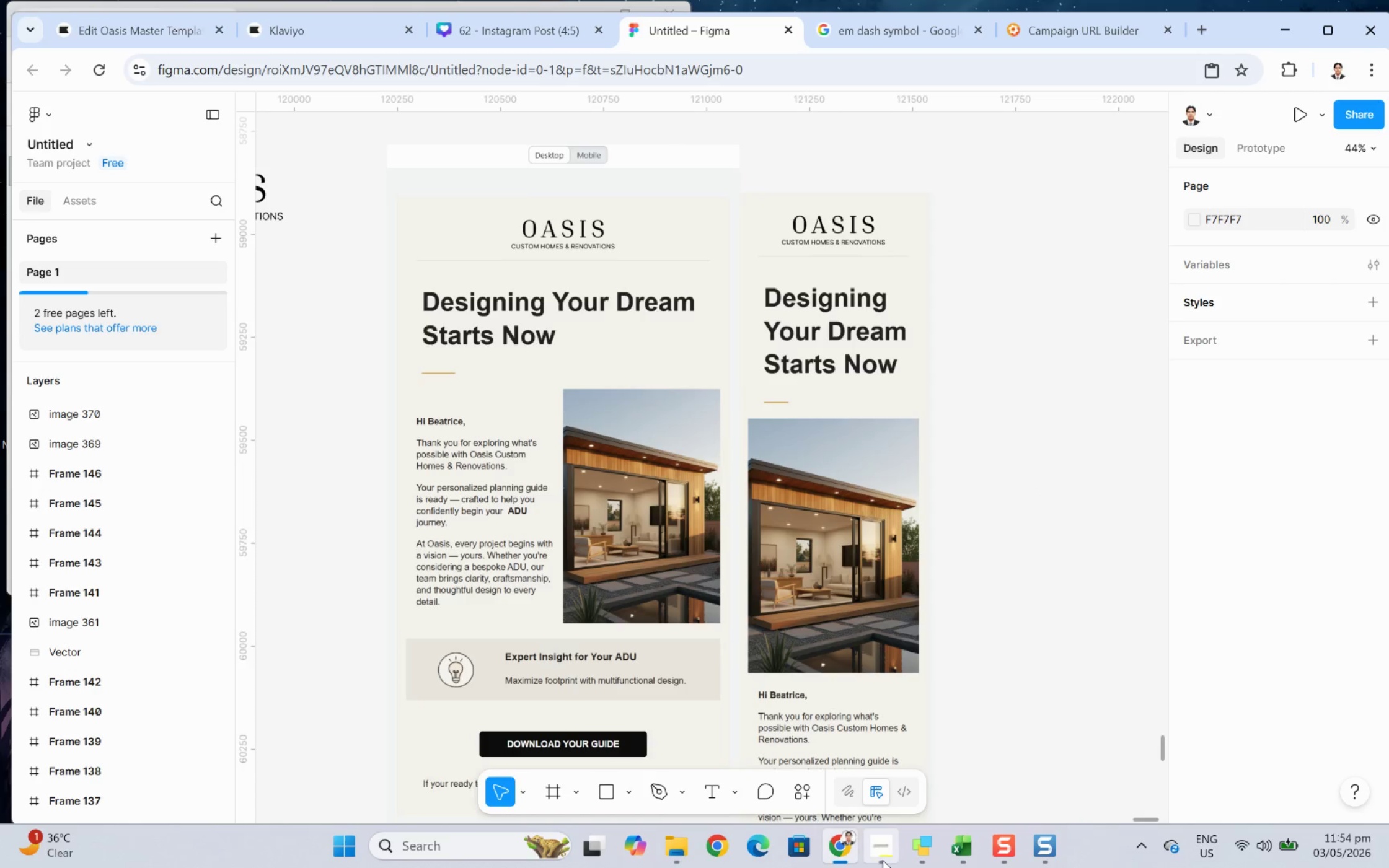 
left_click([606, 794])